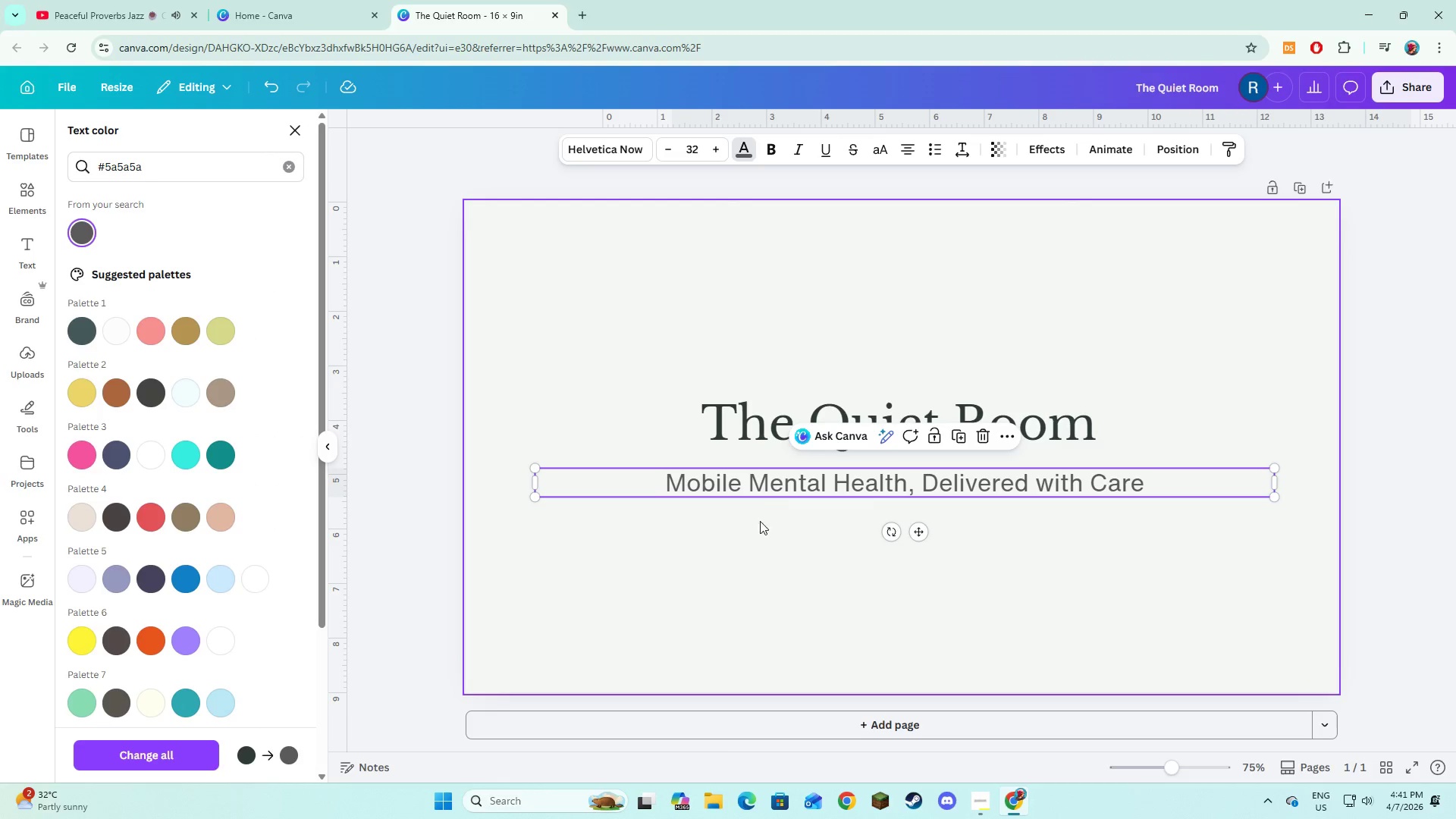 
left_click([784, 550])
 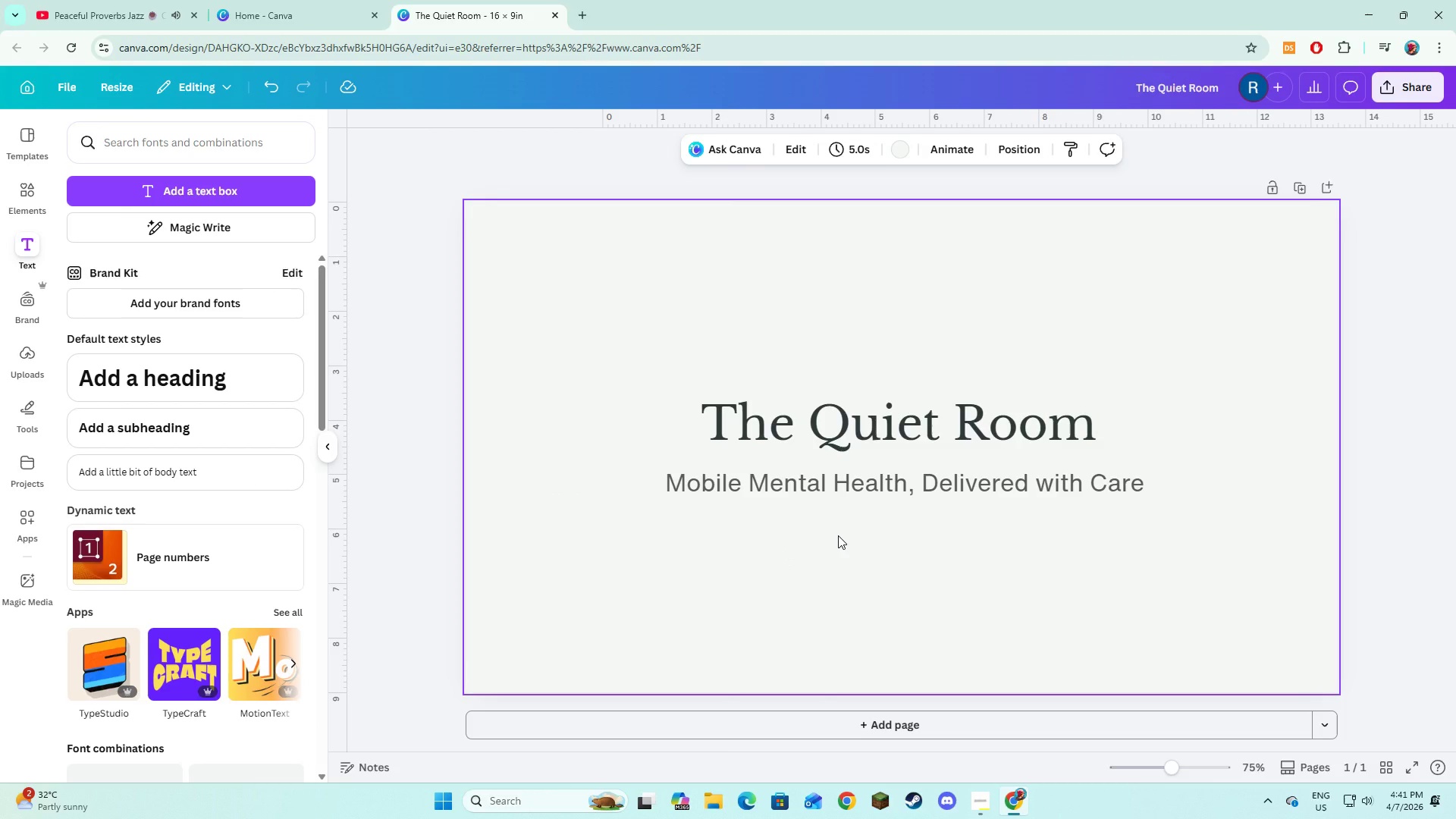 
scroll: coordinate [838, 535], scroll_direction: down, amount: 3.0
 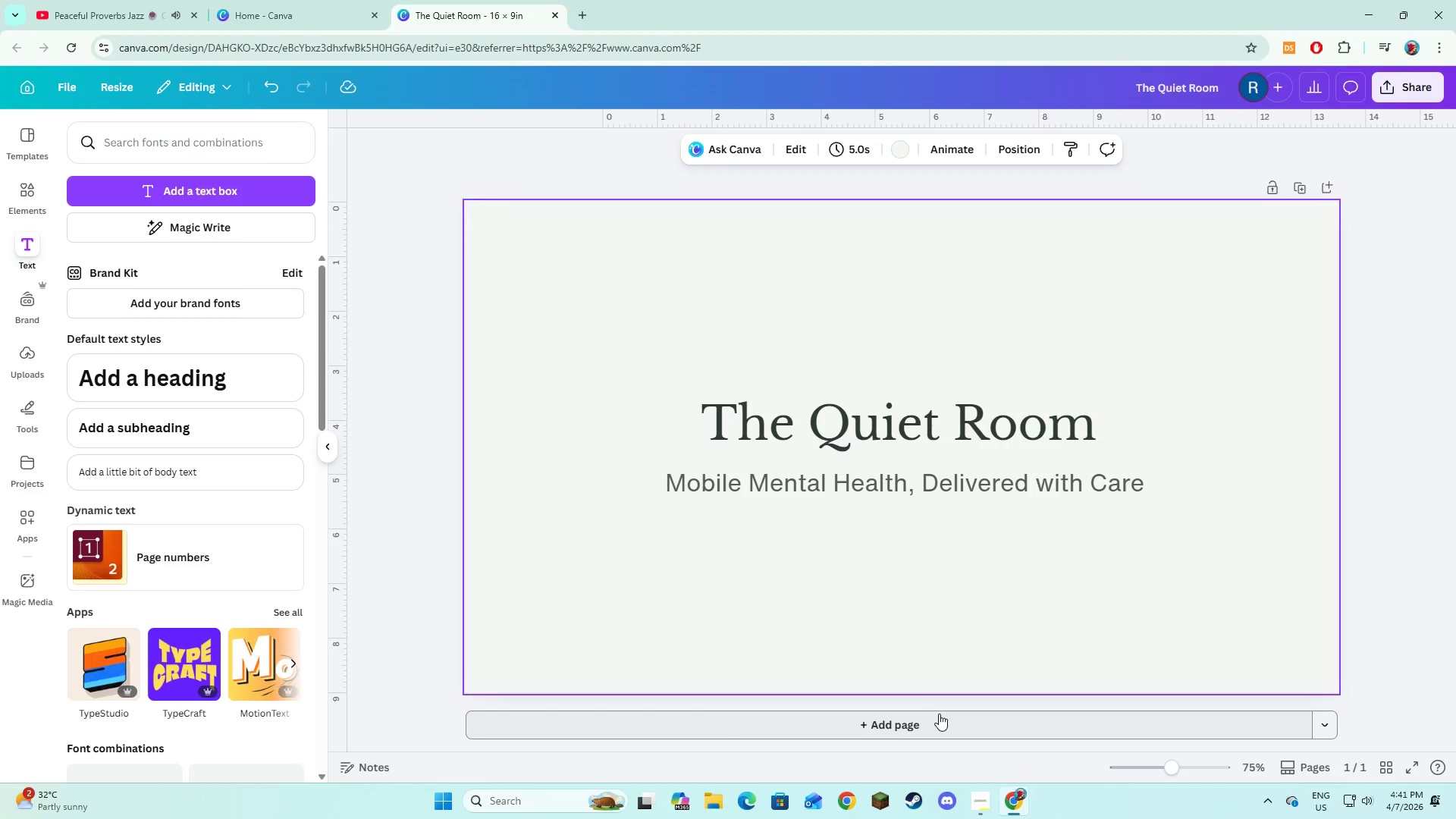 
left_click([940, 718])
 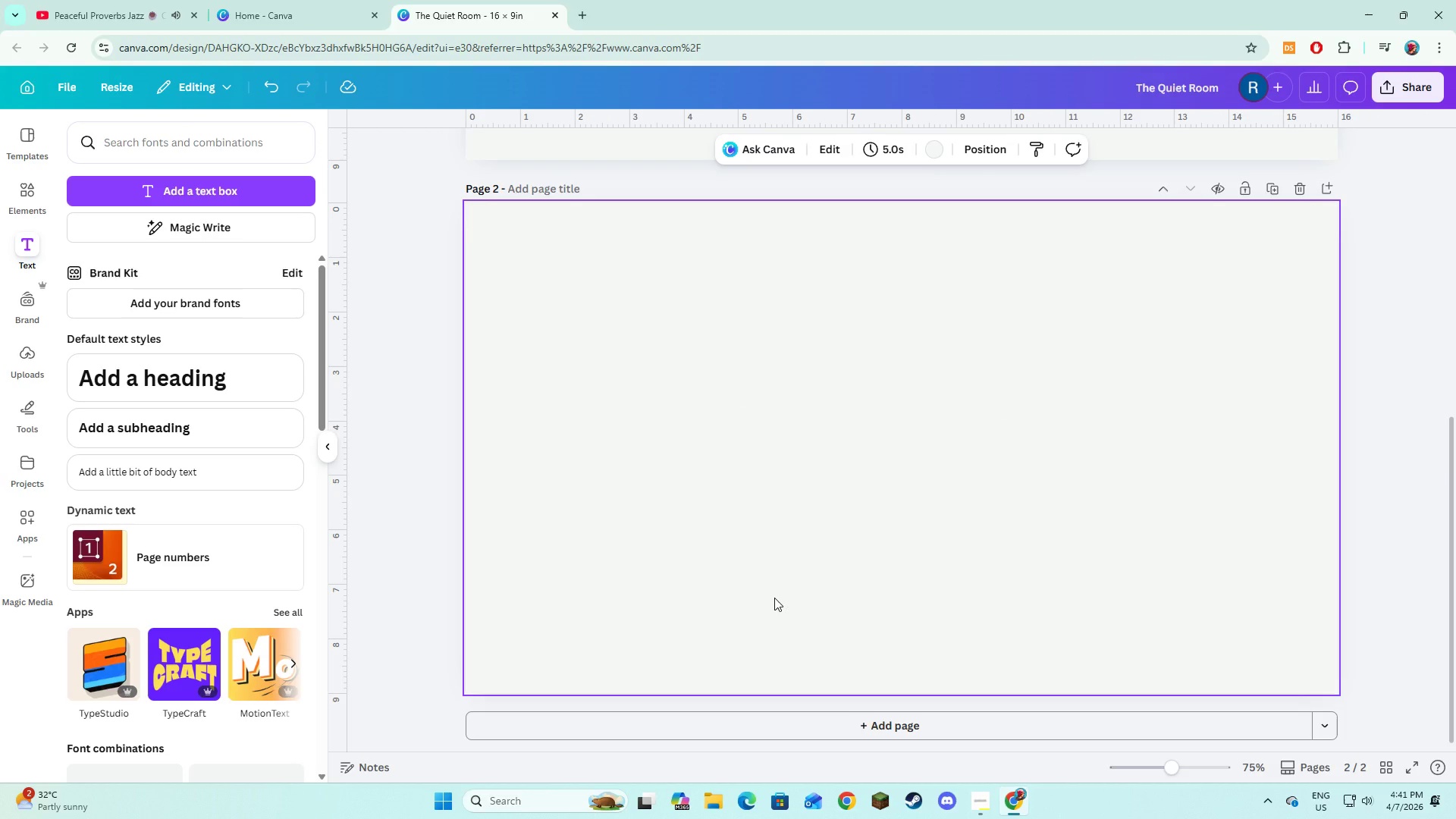 
scroll: coordinate [774, 598], scroll_direction: up, amount: 1.0
 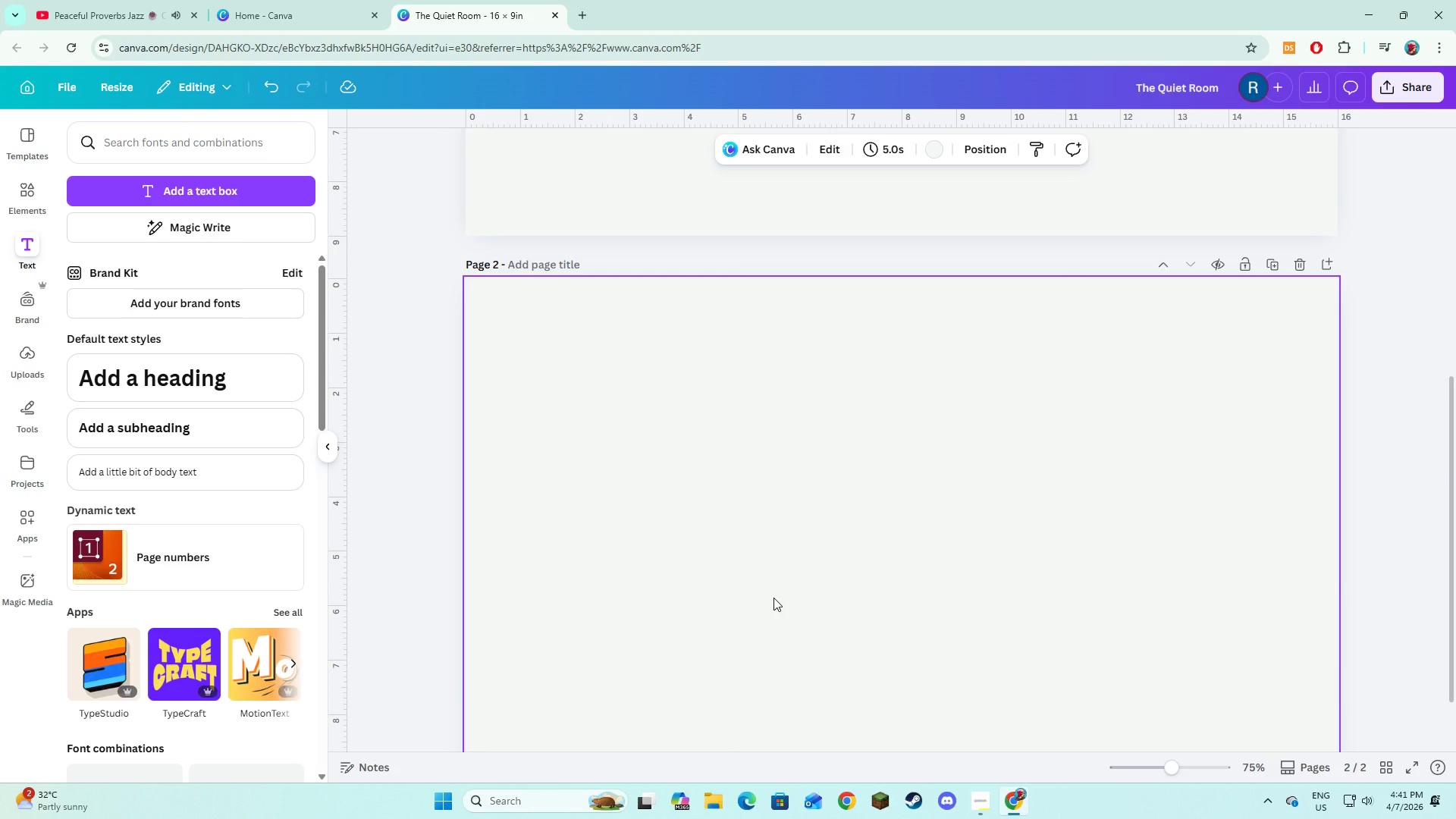 
wait(16.41)
 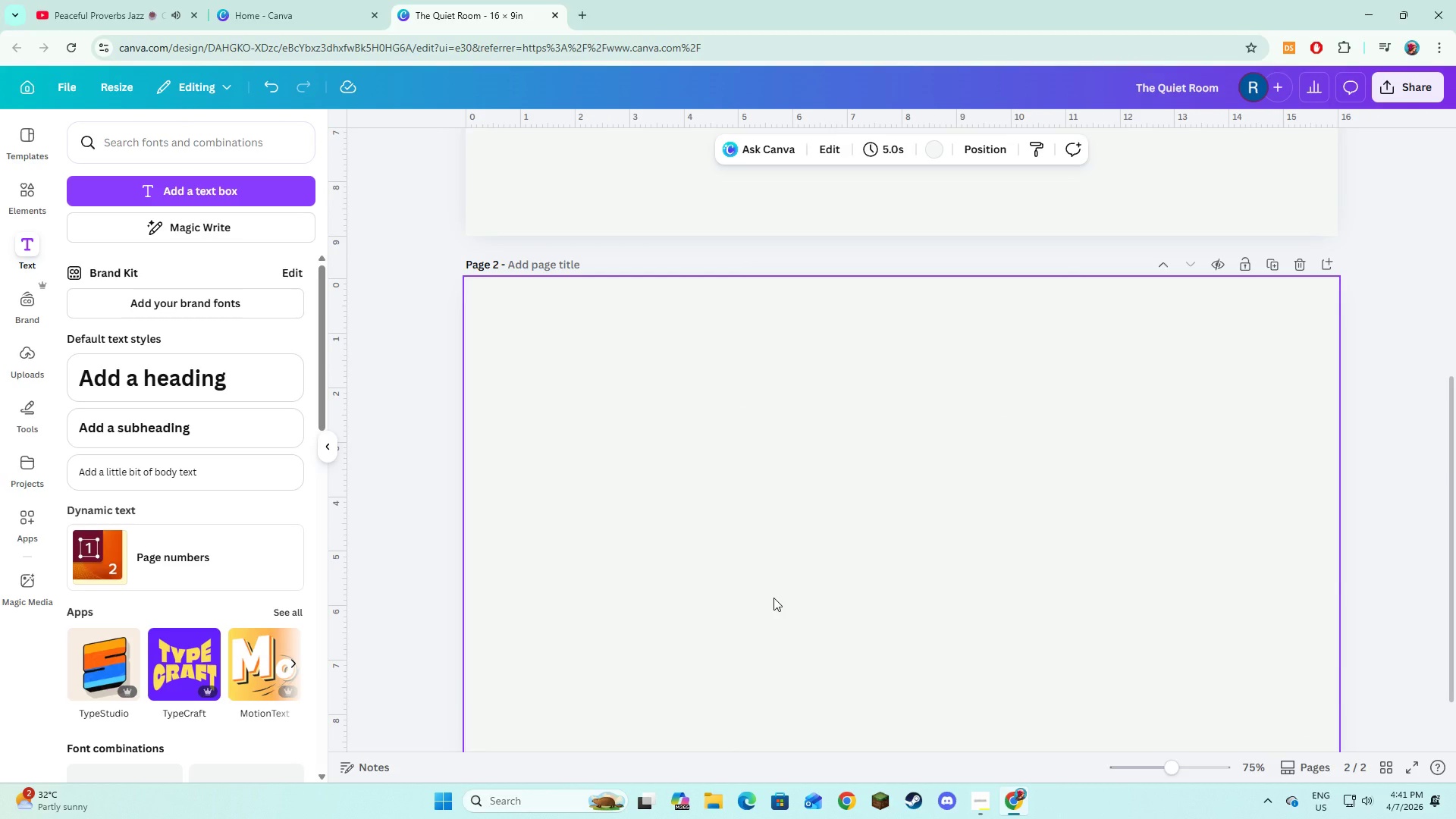 
scroll: coordinate [800, 584], scroll_direction: up, amount: 6.0
 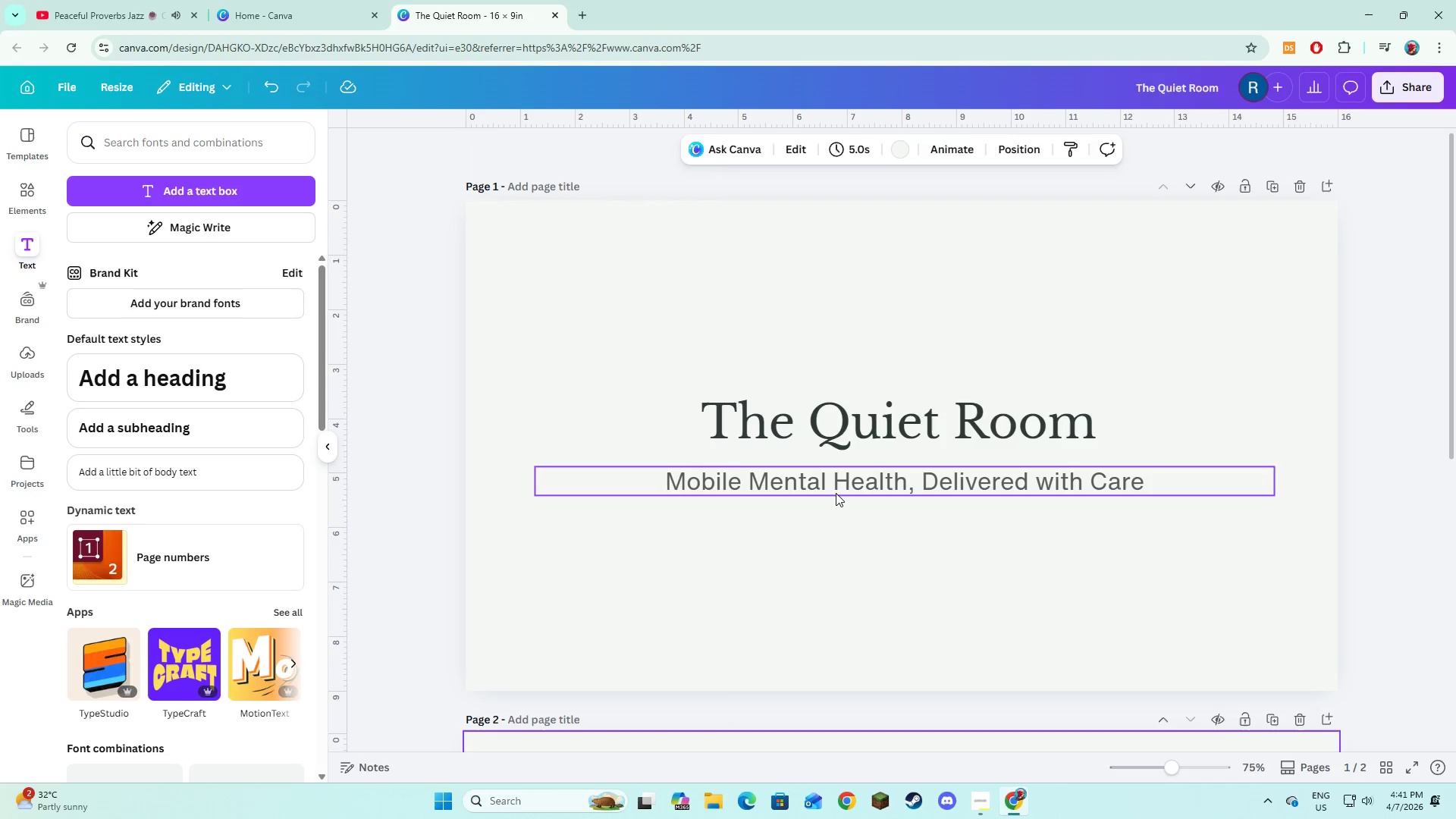 
left_click([836, 493])
 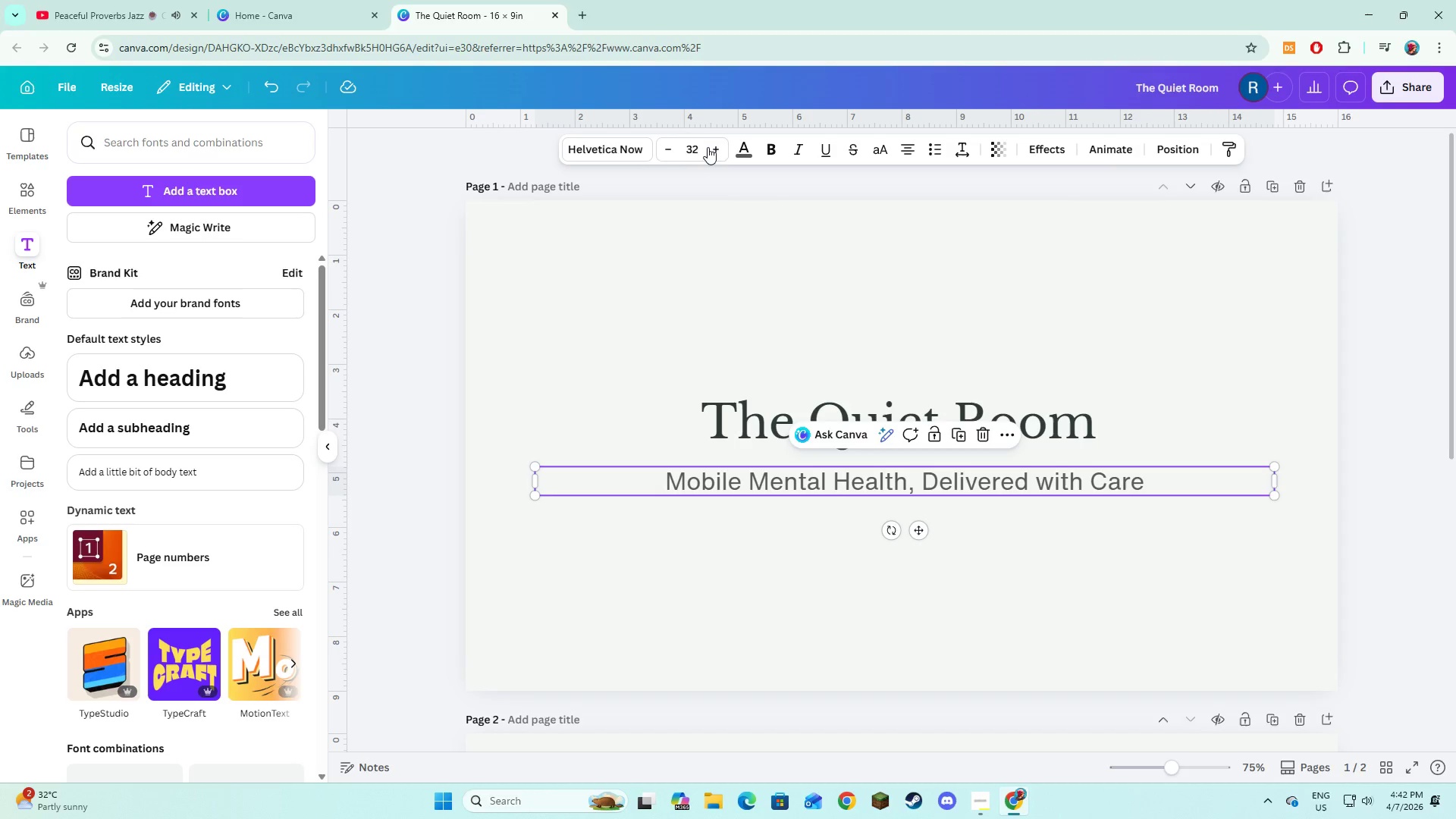 
wait(7.25)
 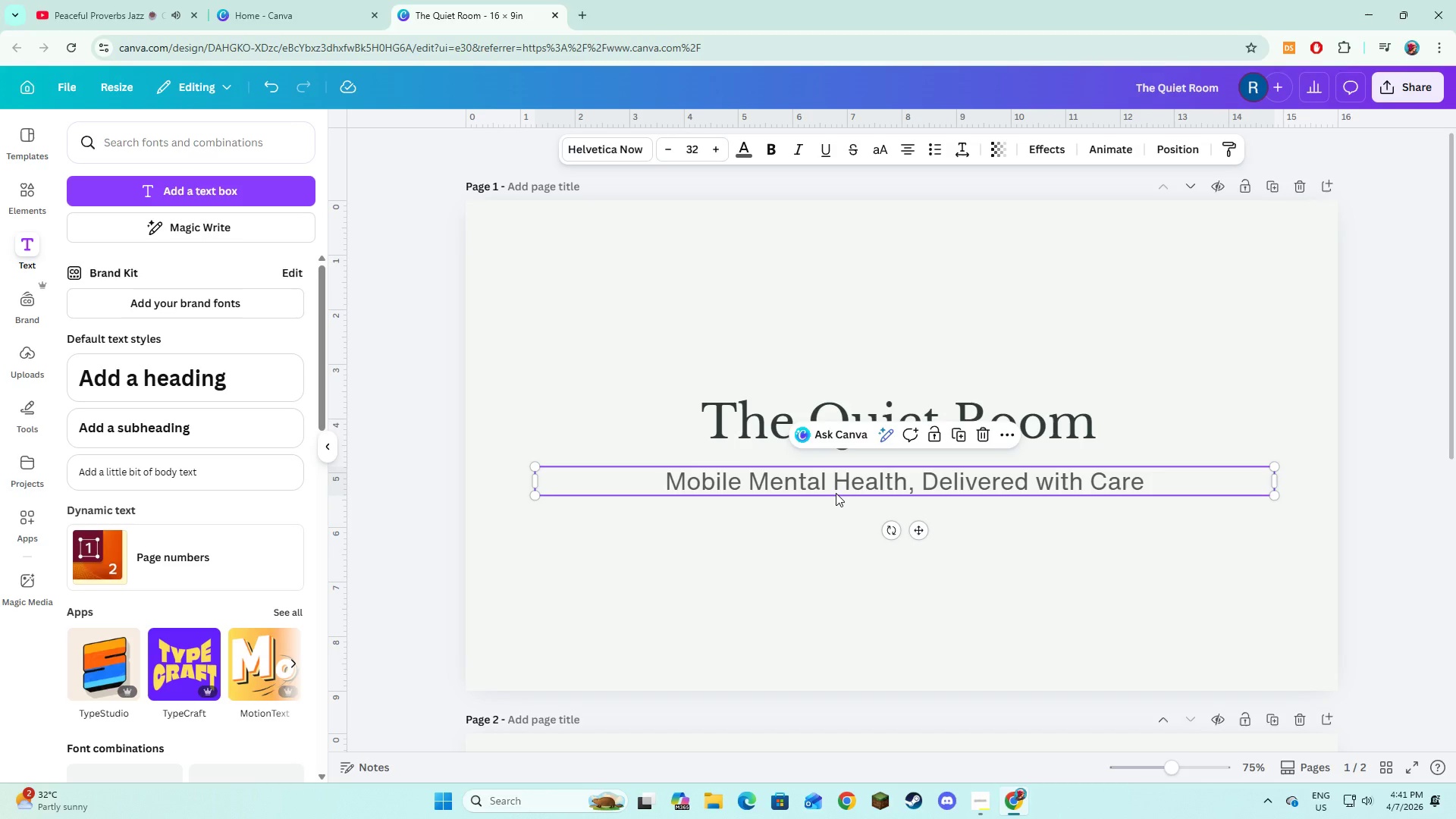 
left_click([592, 153])
 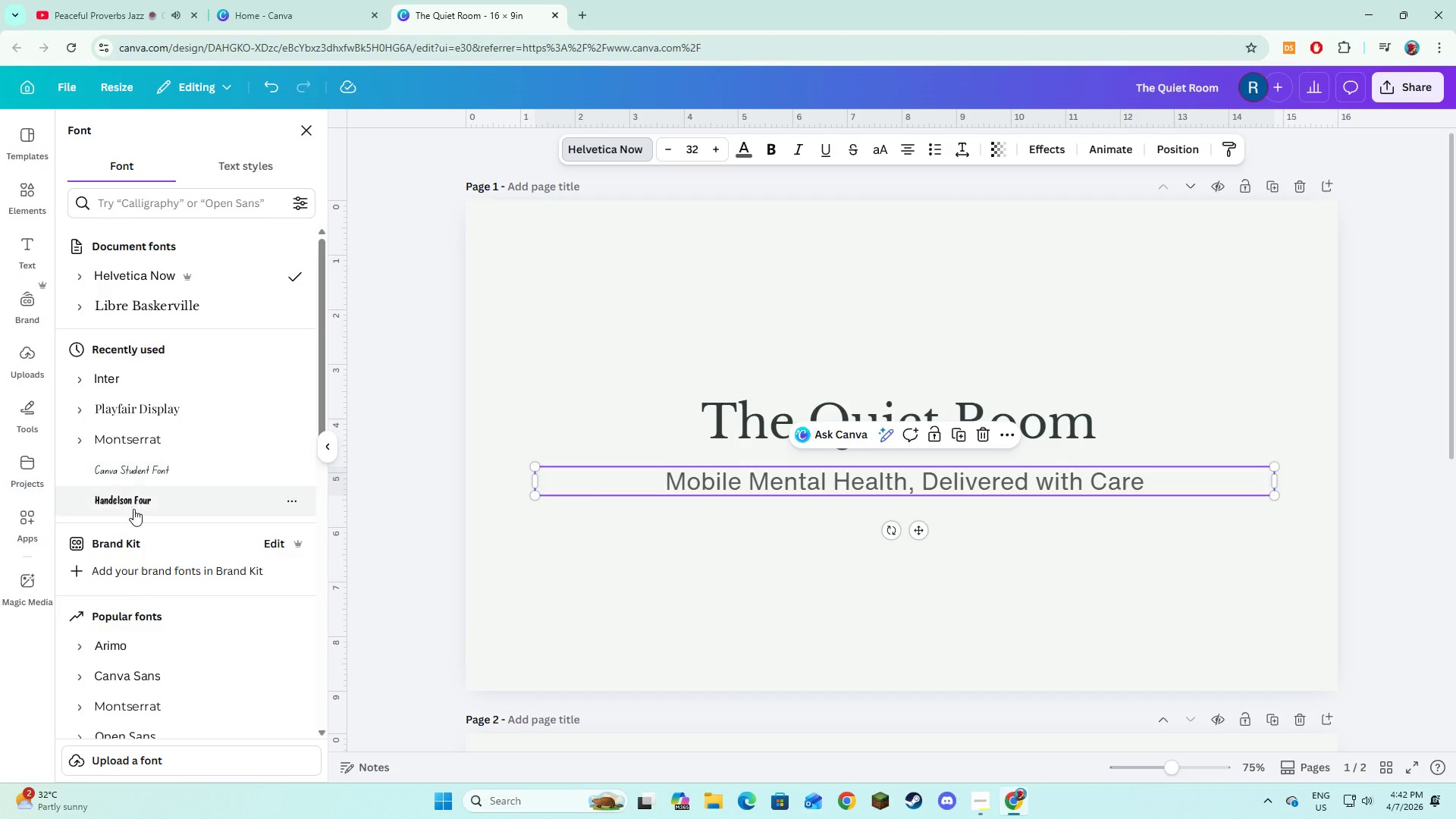 
left_click([180, 309])
 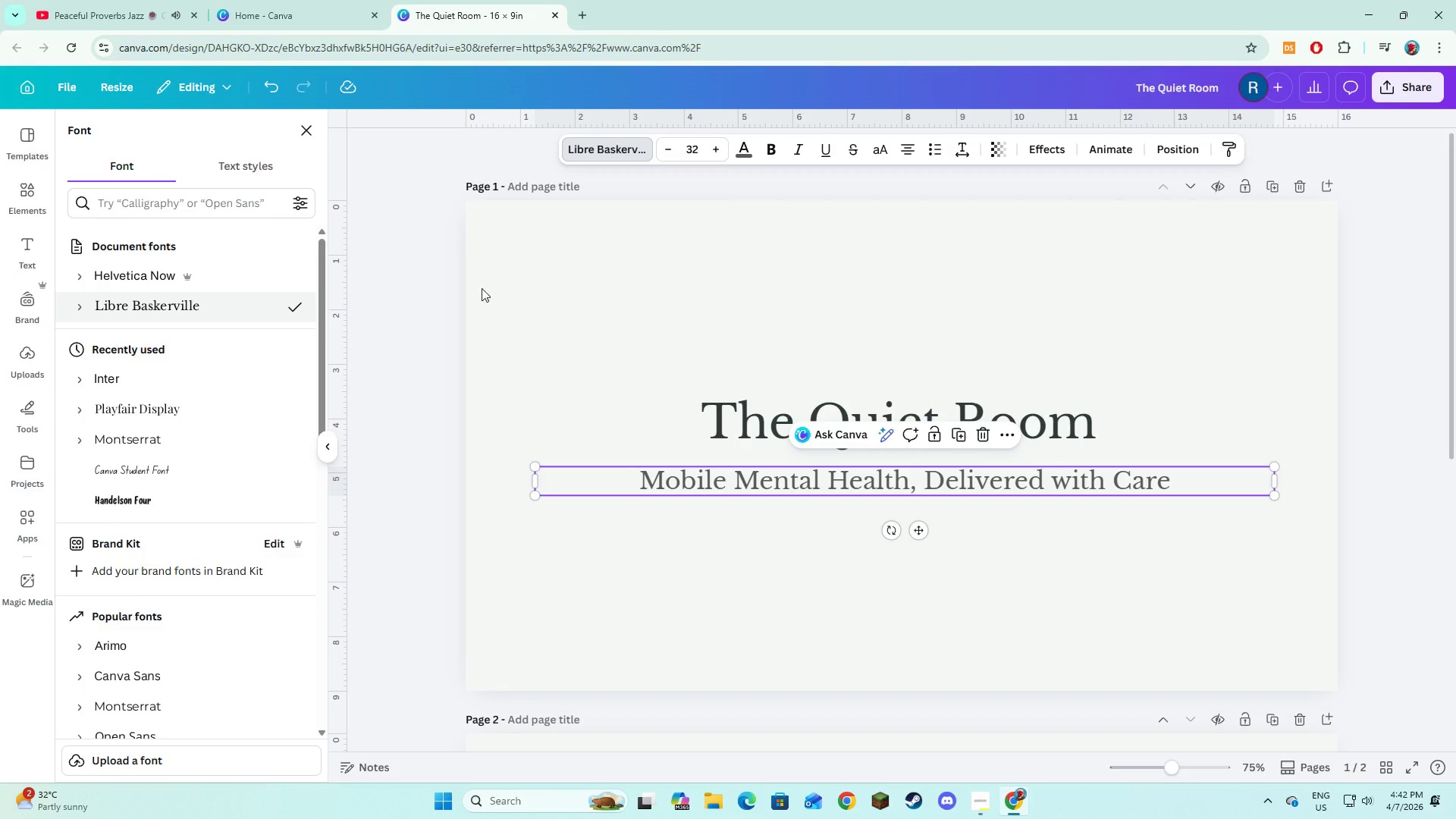 
left_click([632, 589])
 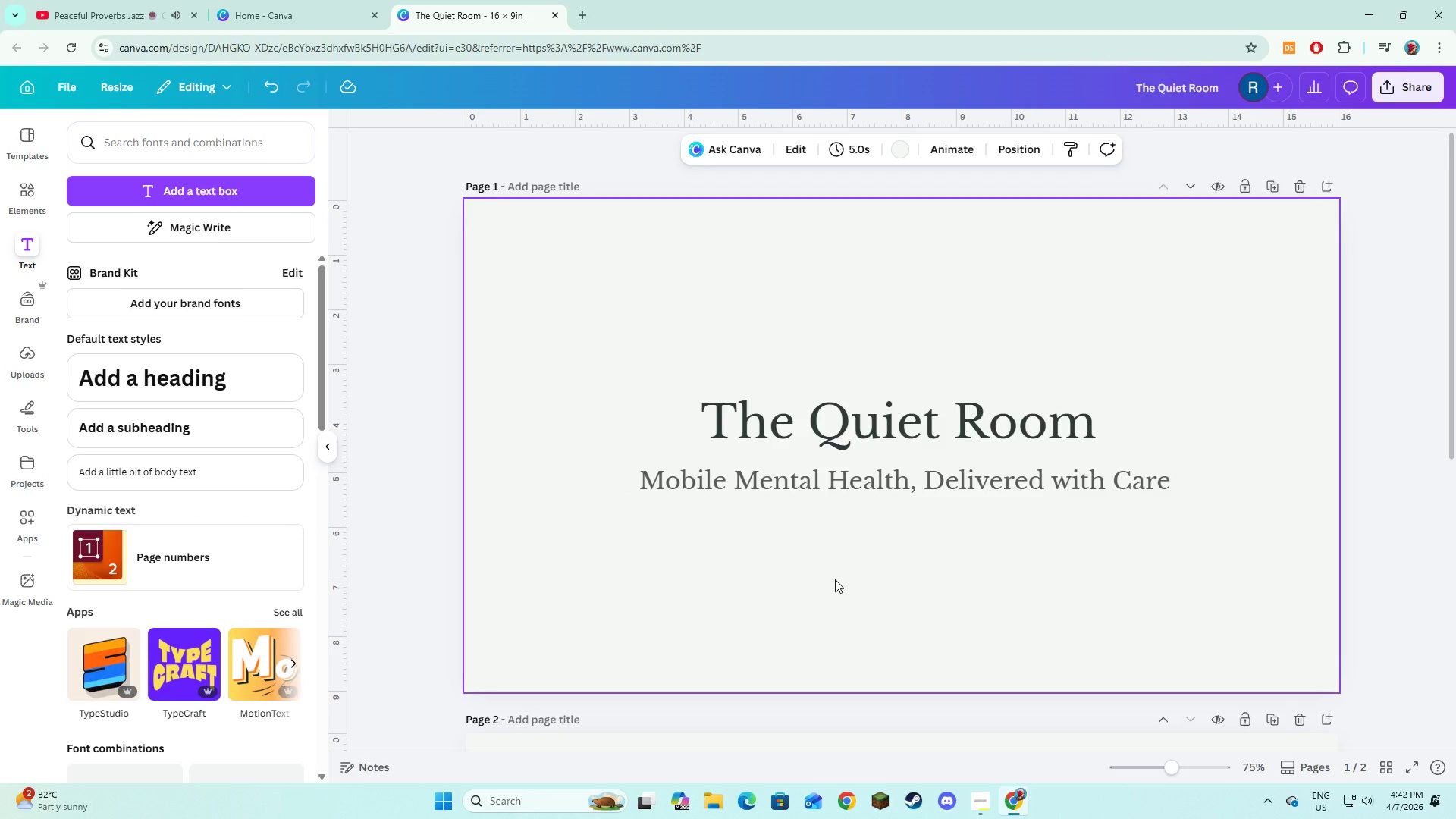 
scroll: coordinate [835, 579], scroll_direction: down, amount: 1.0
 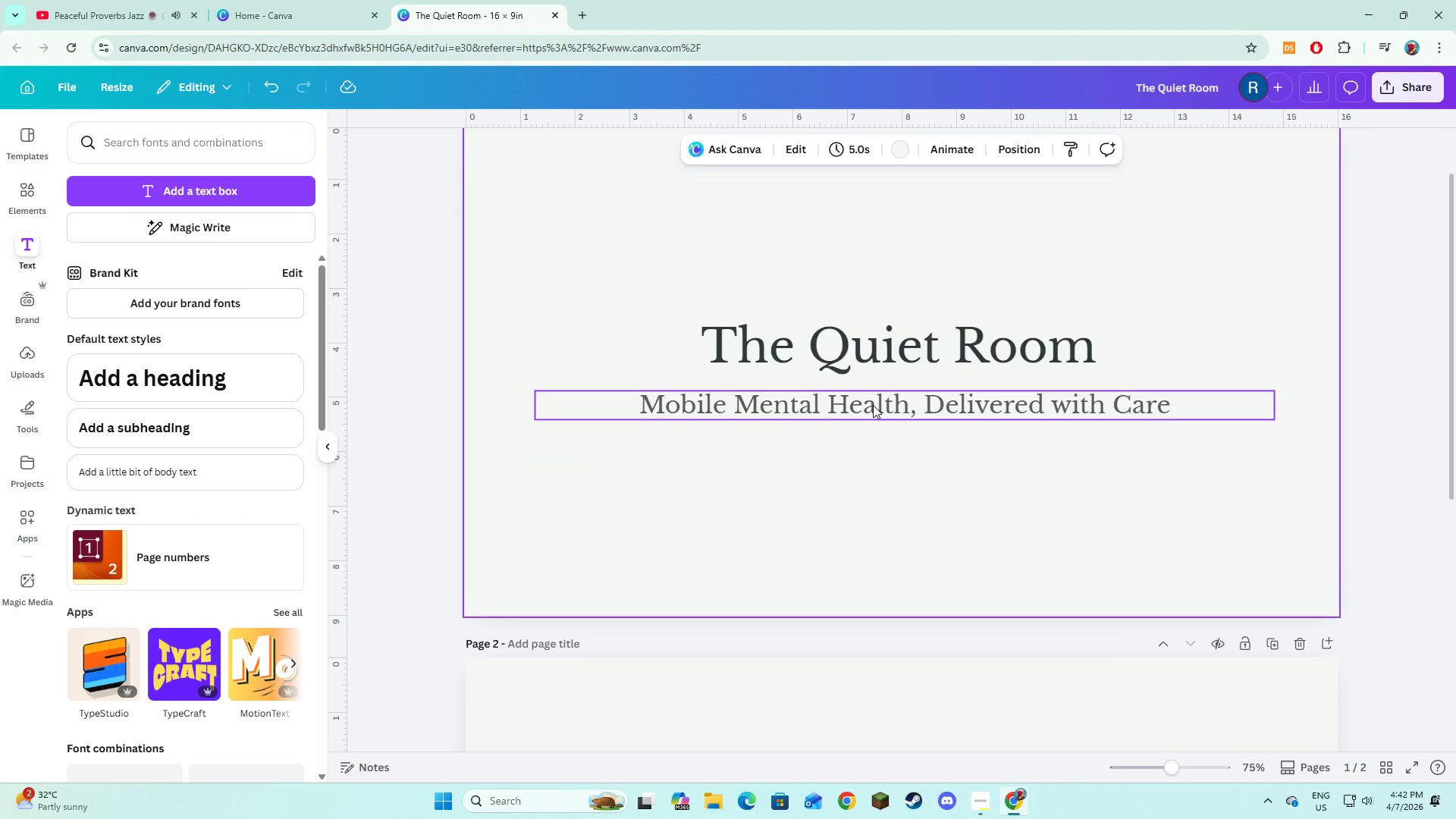 
left_click([873, 405])
 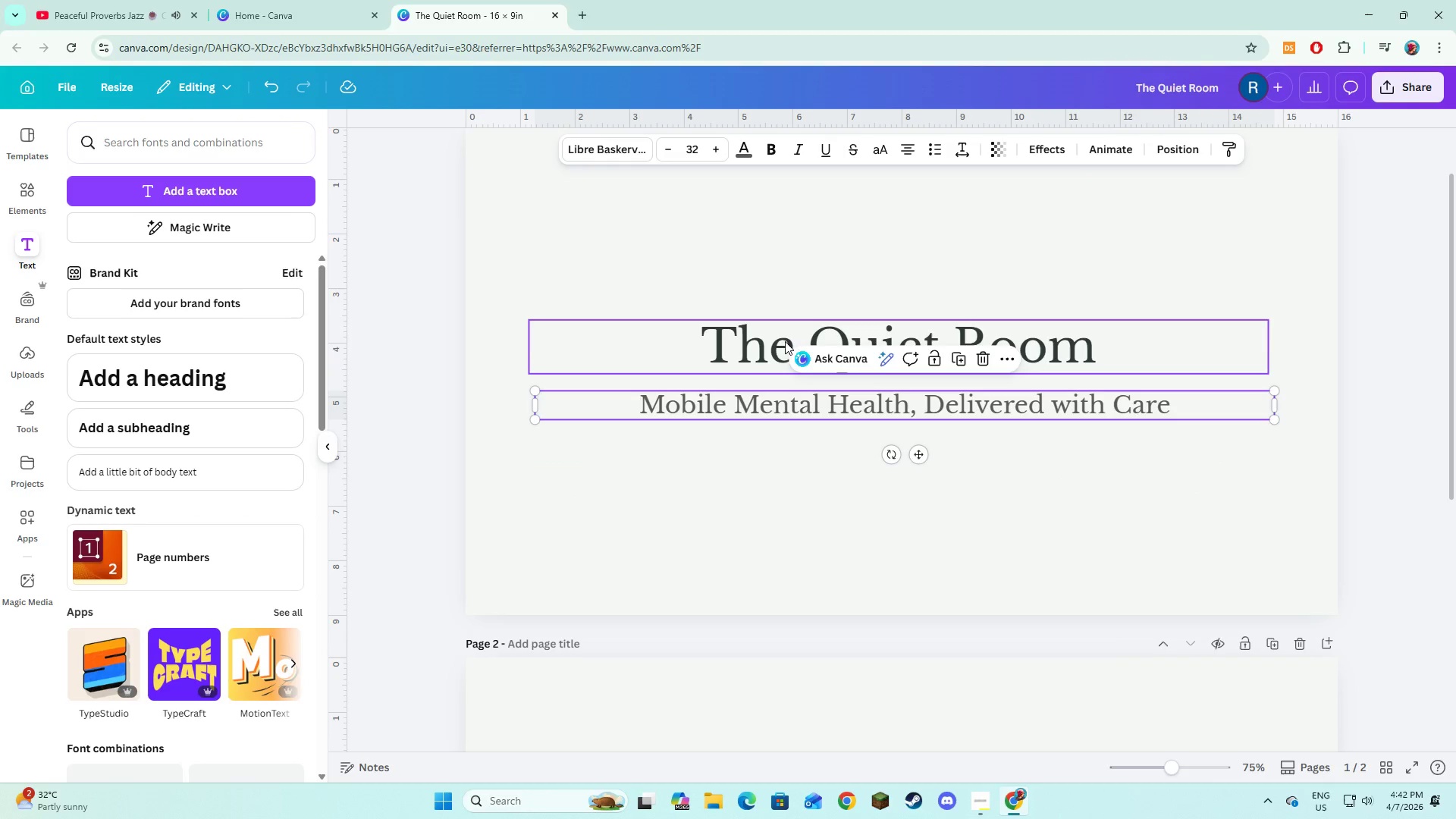 
left_click([774, 343])
 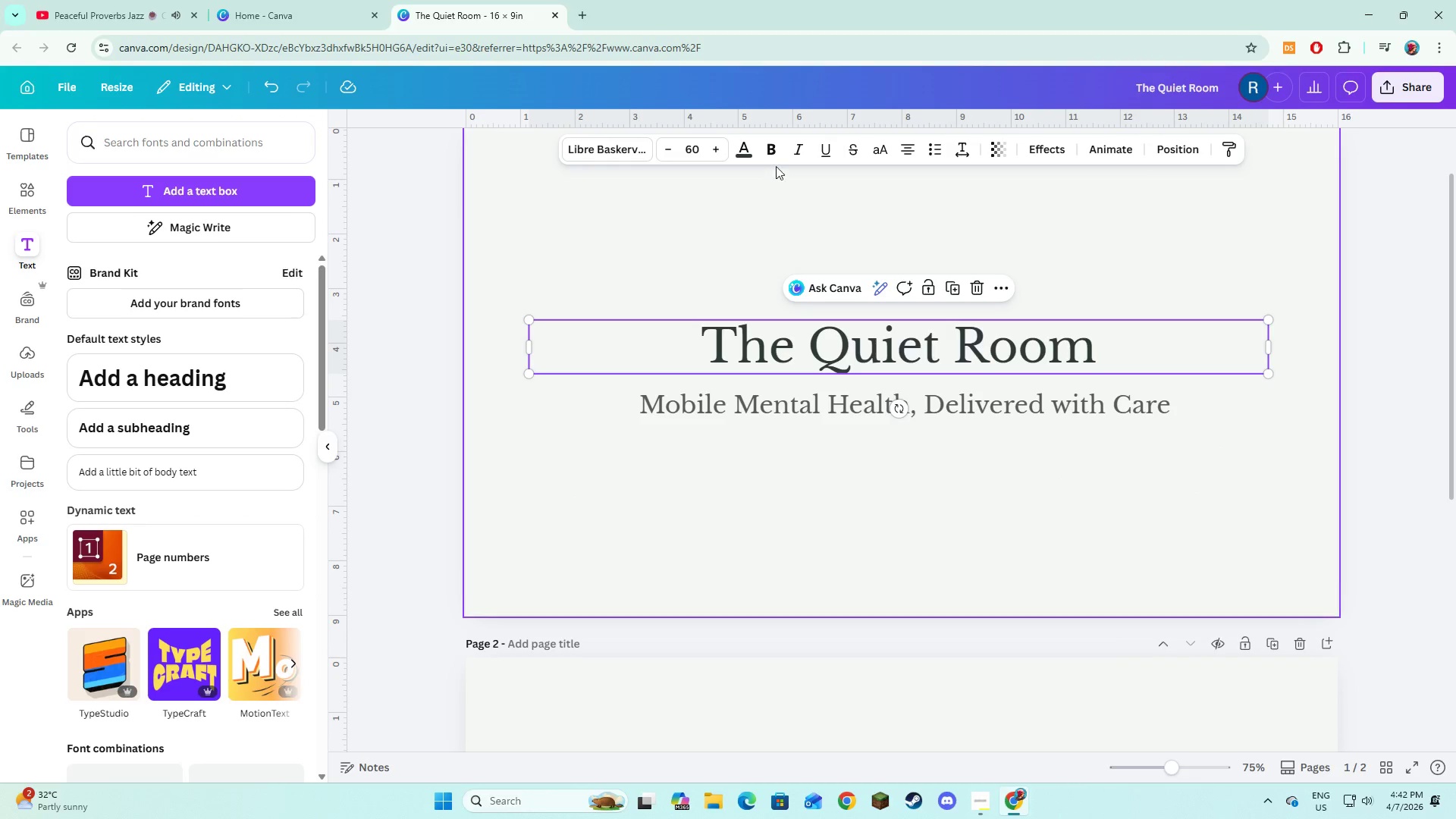 
left_click([774, 155])
 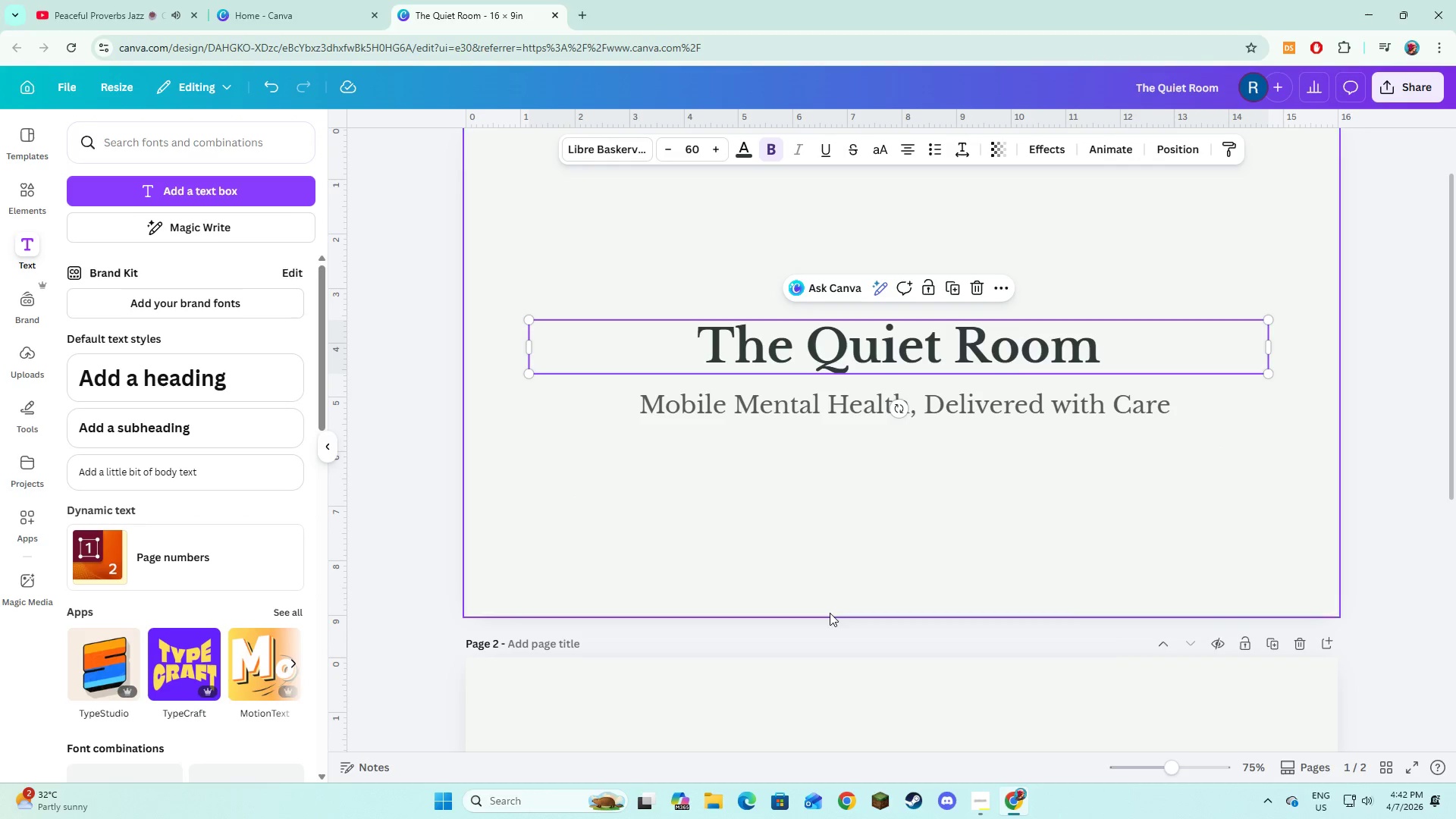 
left_click([831, 618])
 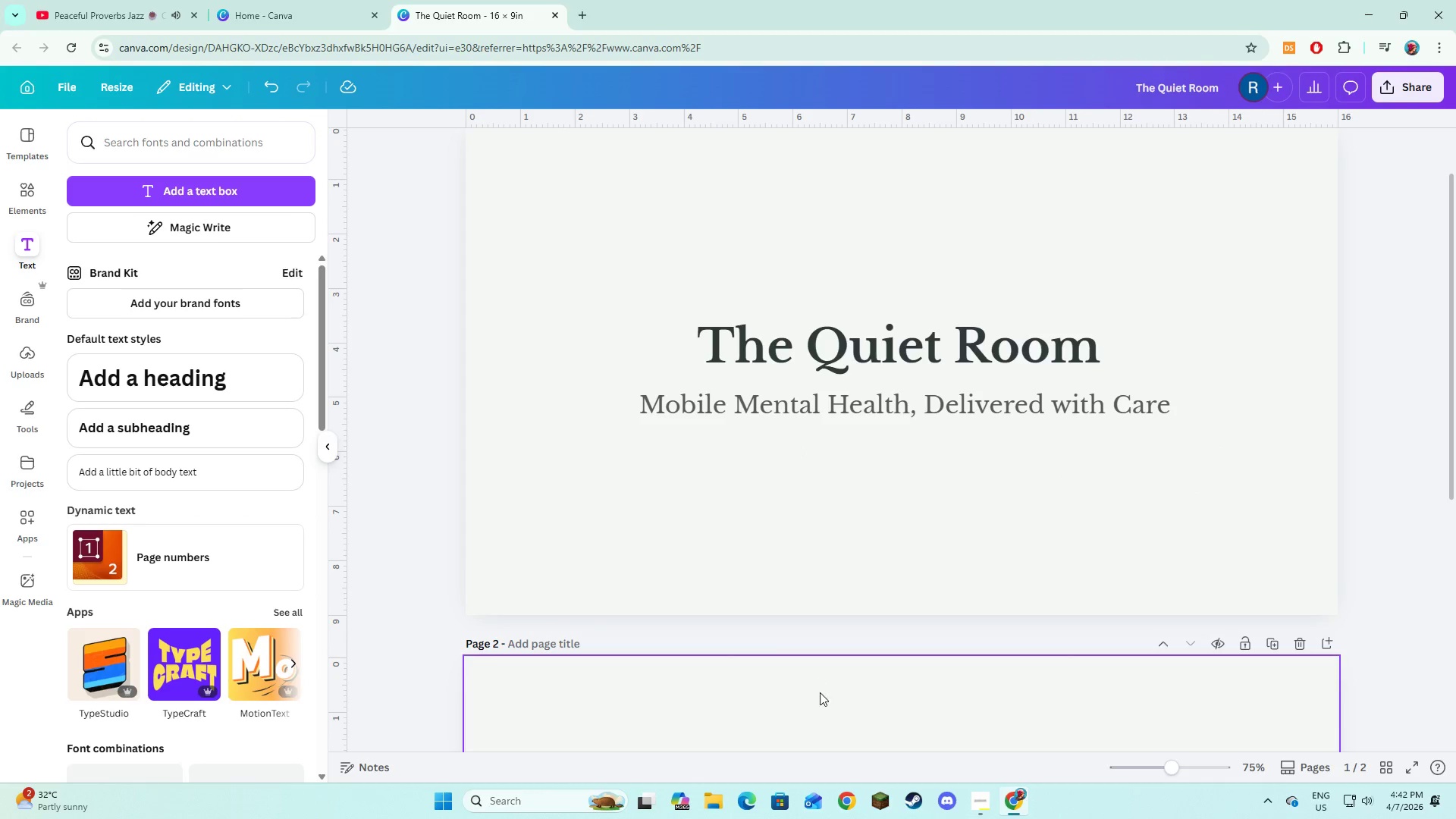 
left_click([824, 631])
 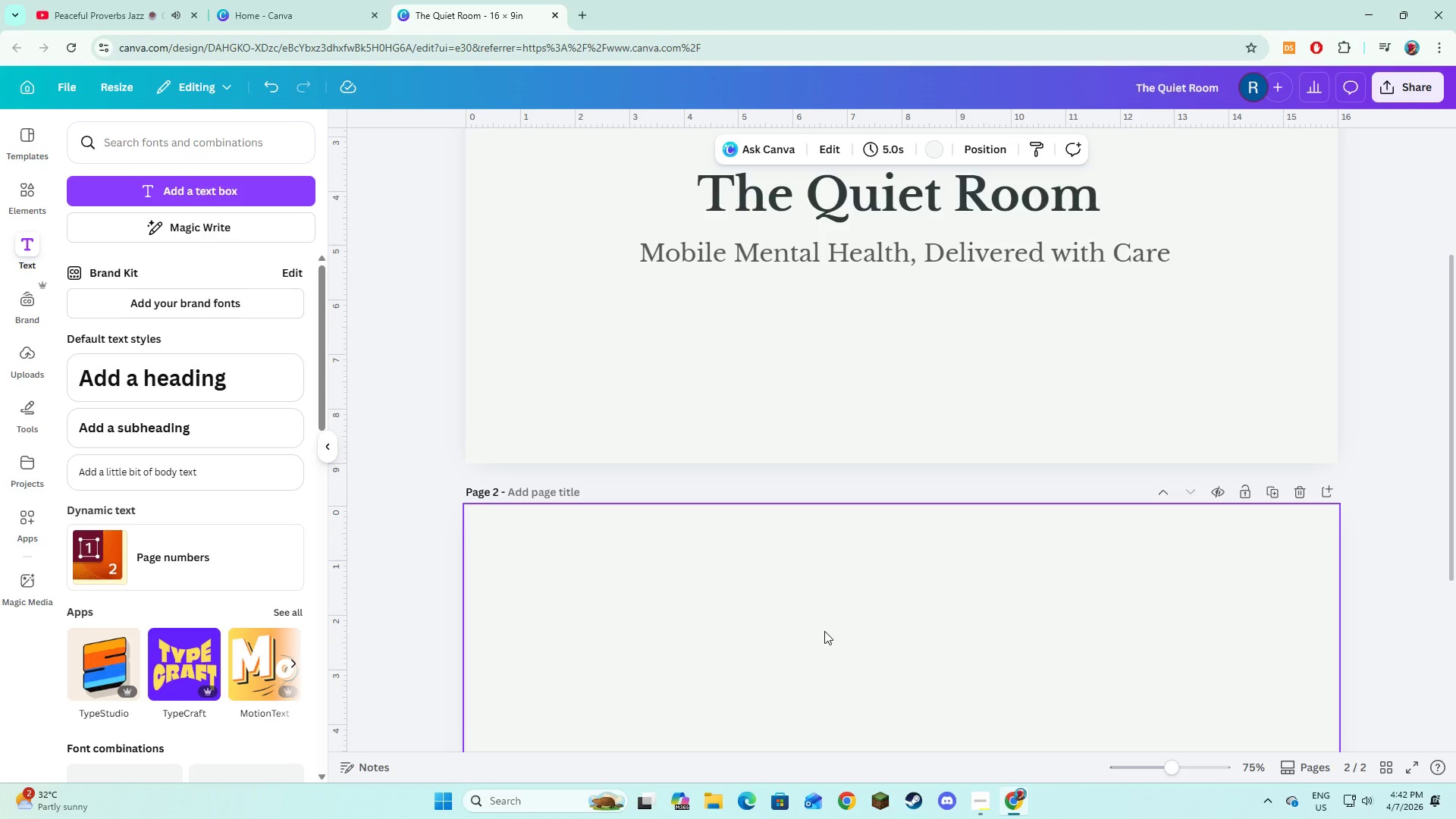 
scroll: coordinate [824, 703], scroll_direction: down, amount: 2.0
 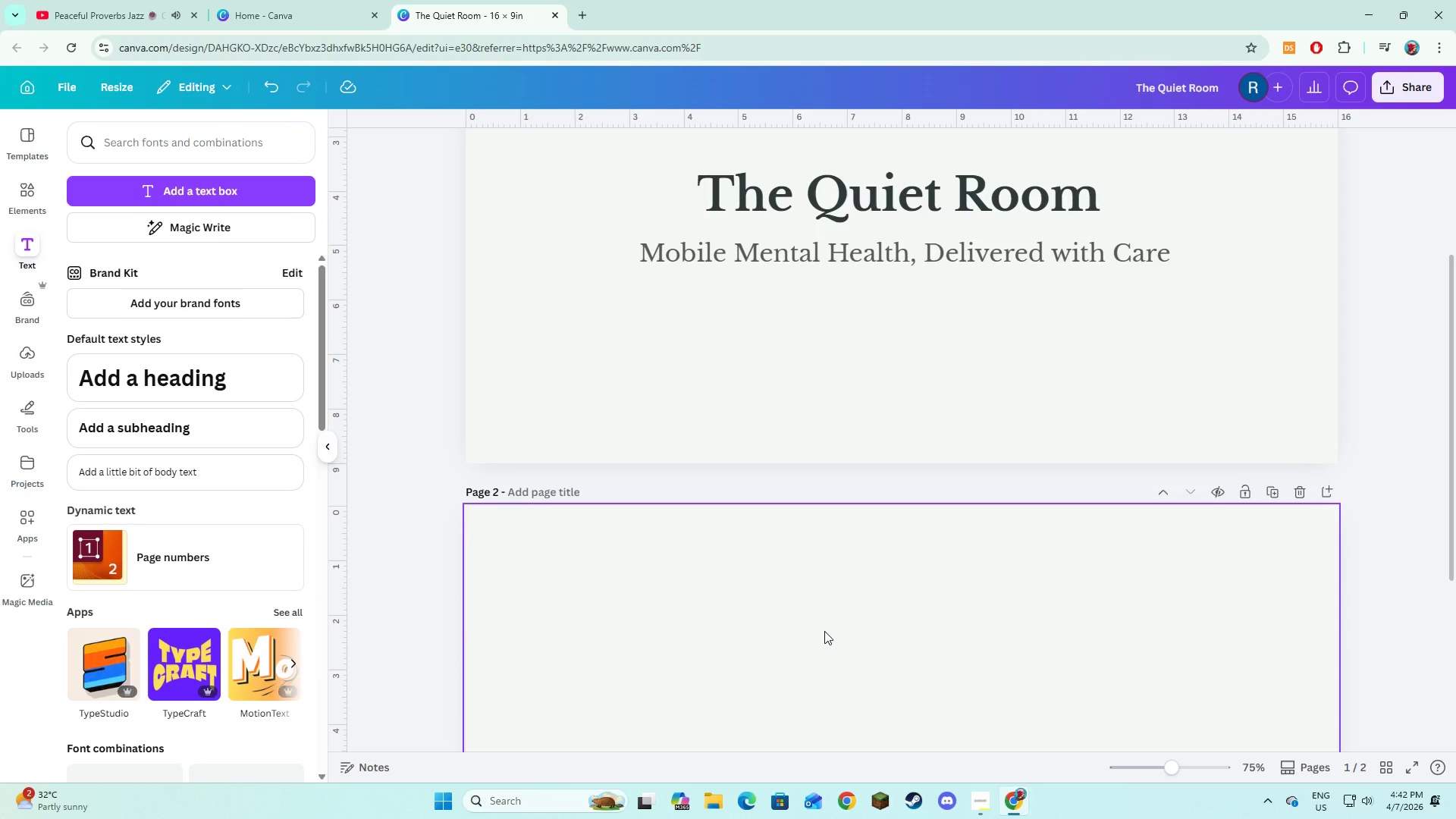 
wait(5.43)
 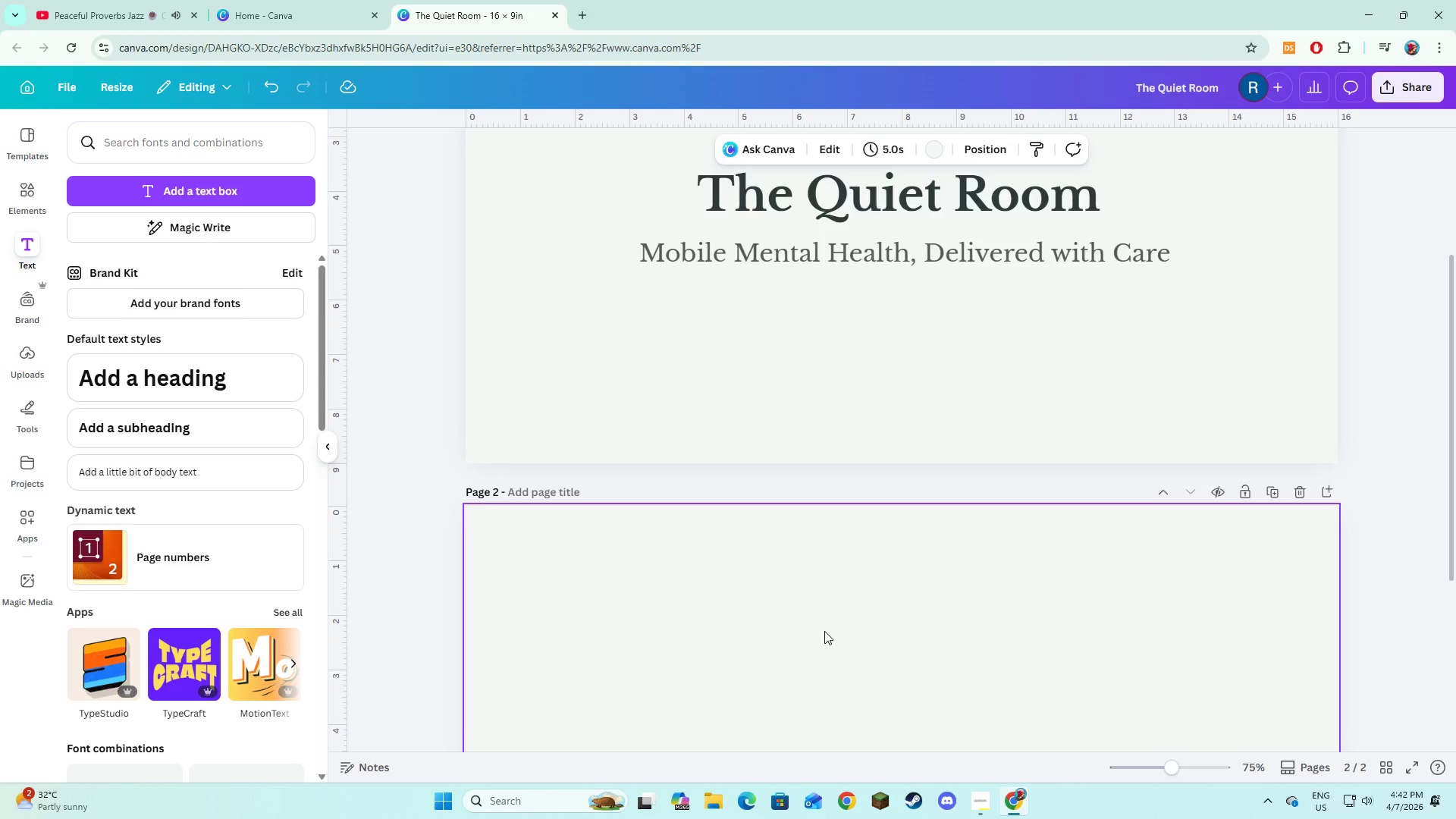 
scroll: coordinate [824, 631], scroll_direction: up, amount: 1.0
 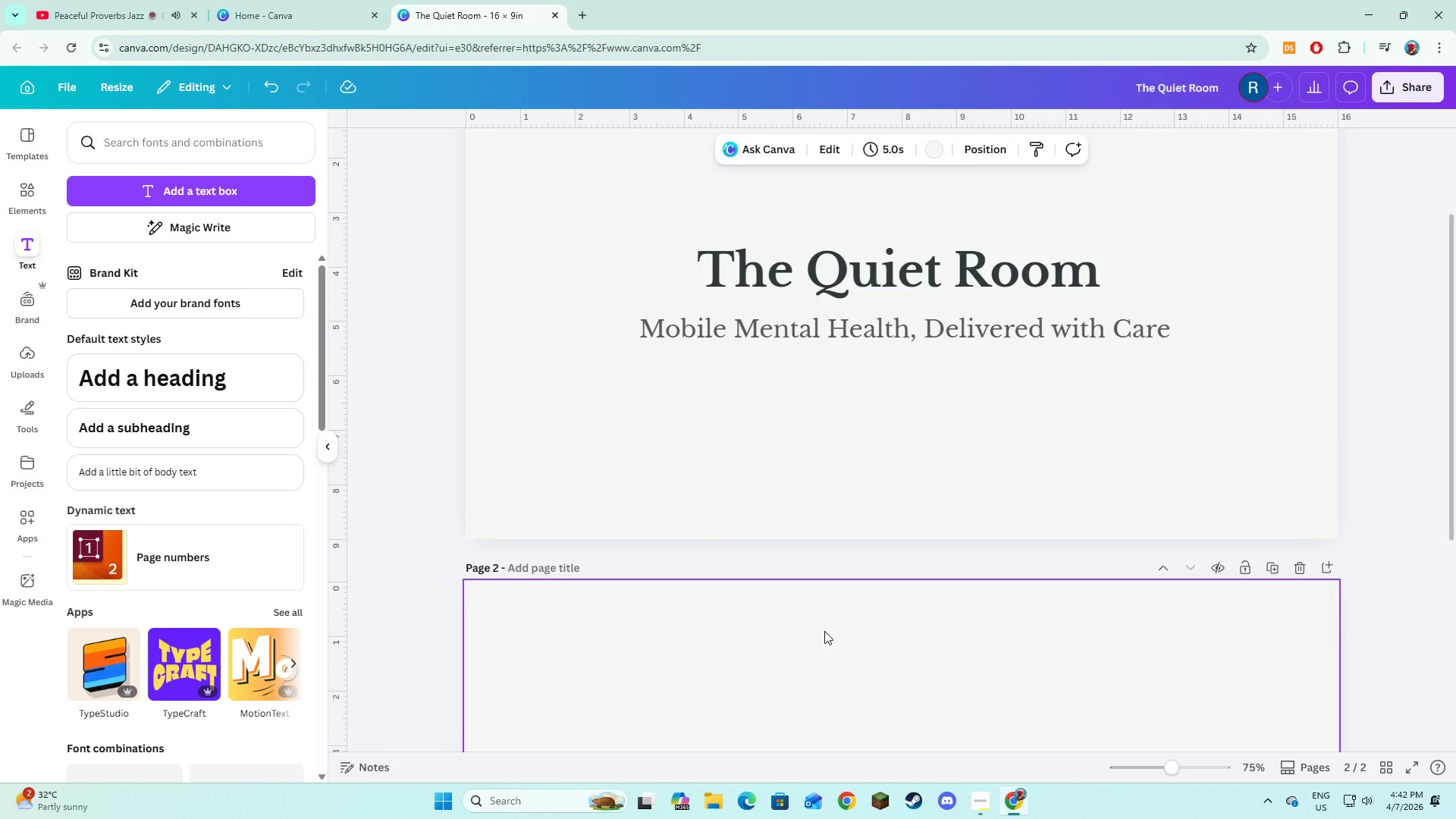 
scroll: coordinate [824, 631], scroll_direction: down, amount: 1.0
 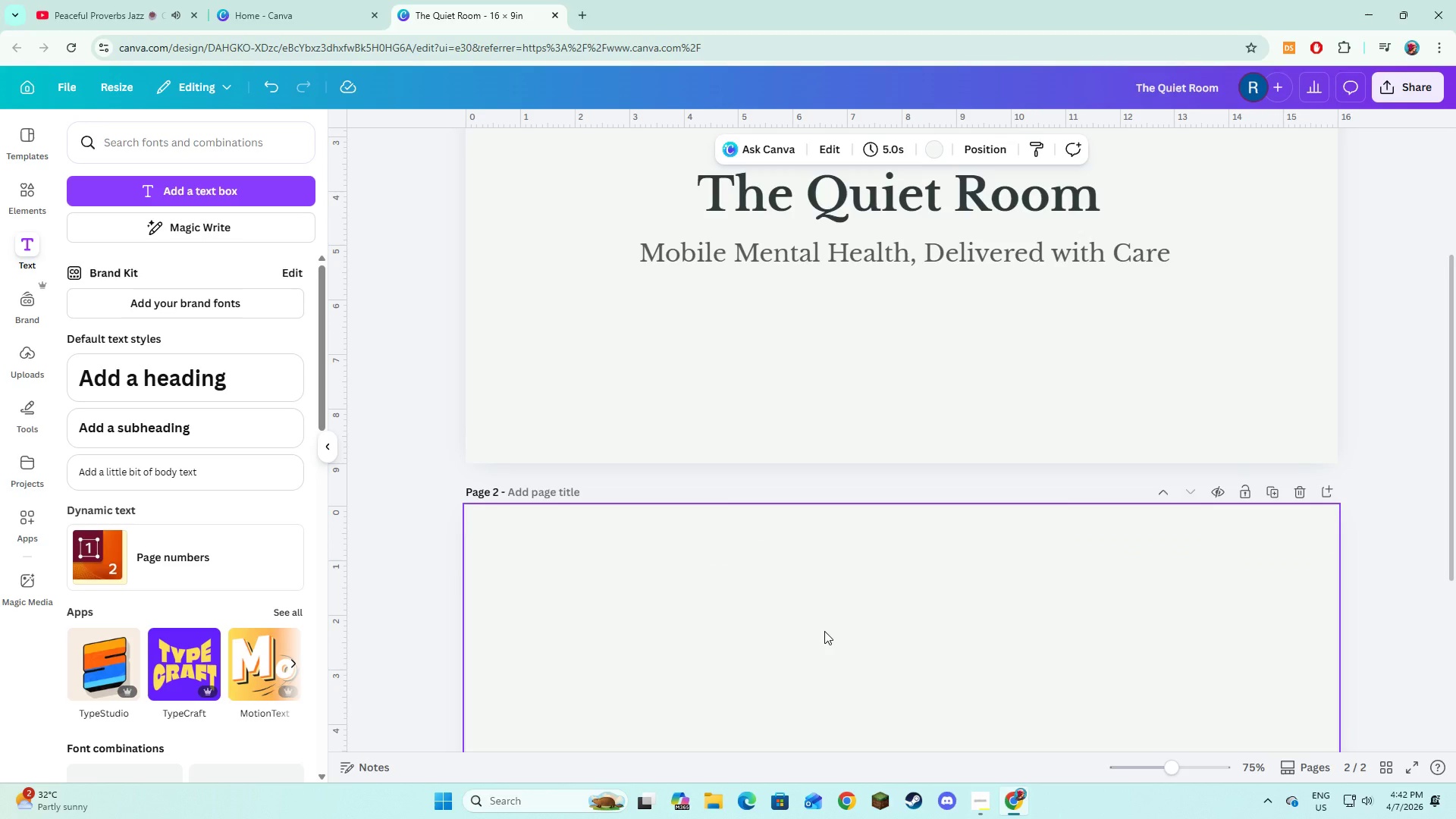 
key(Alt+AltLeft)
 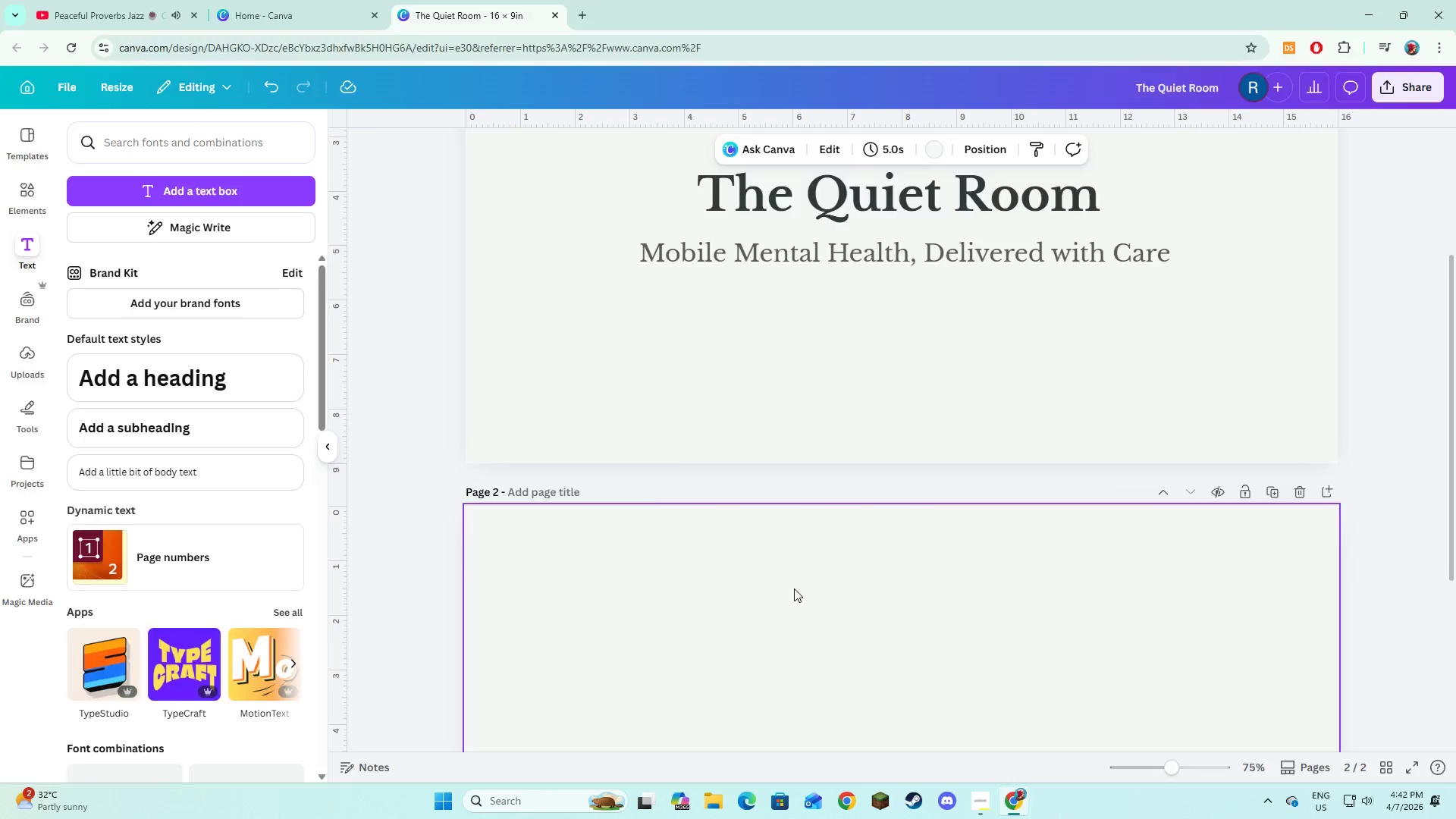 
key(Alt+Tab)